 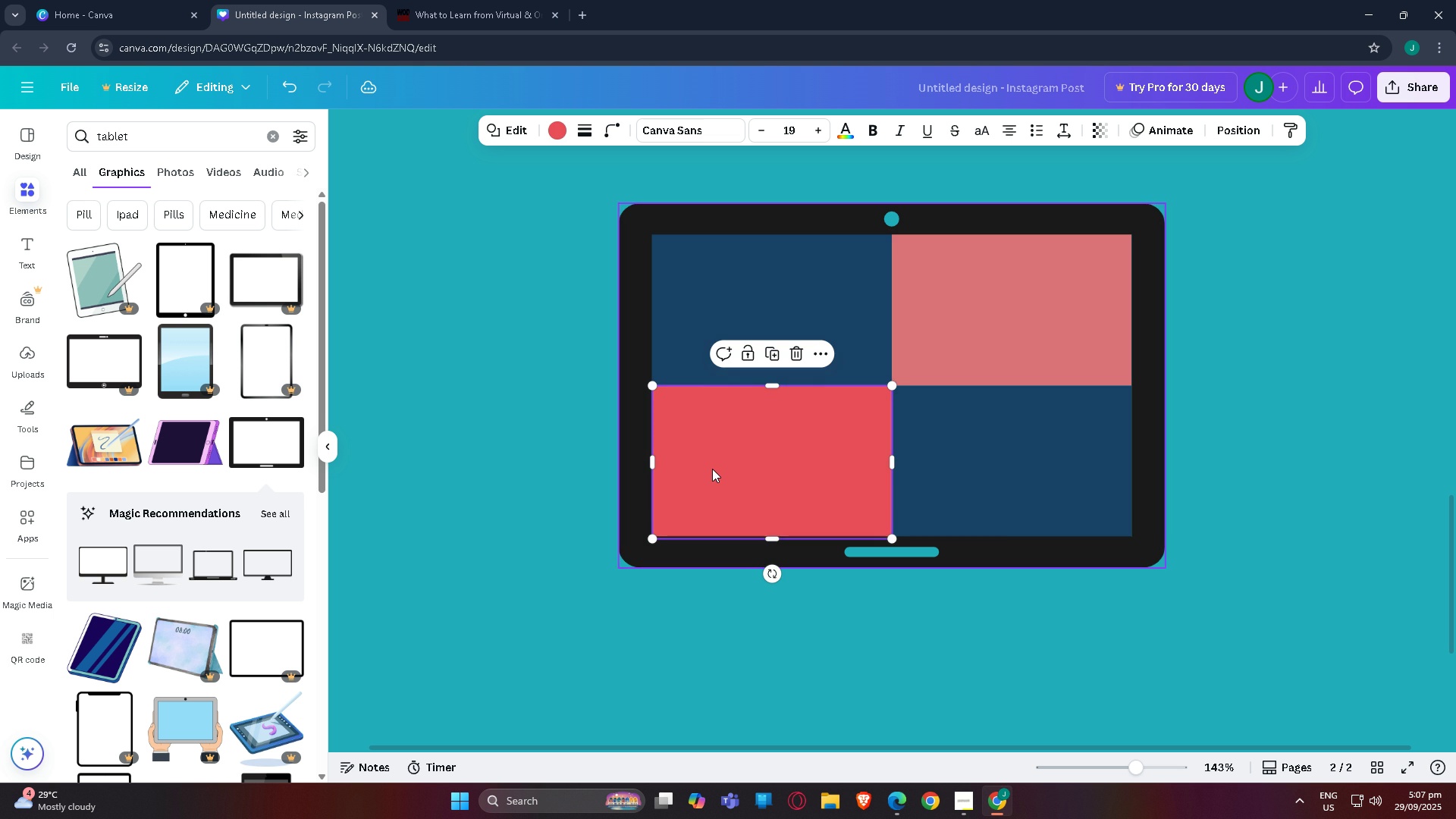 
key(Control+BracketLeft)
 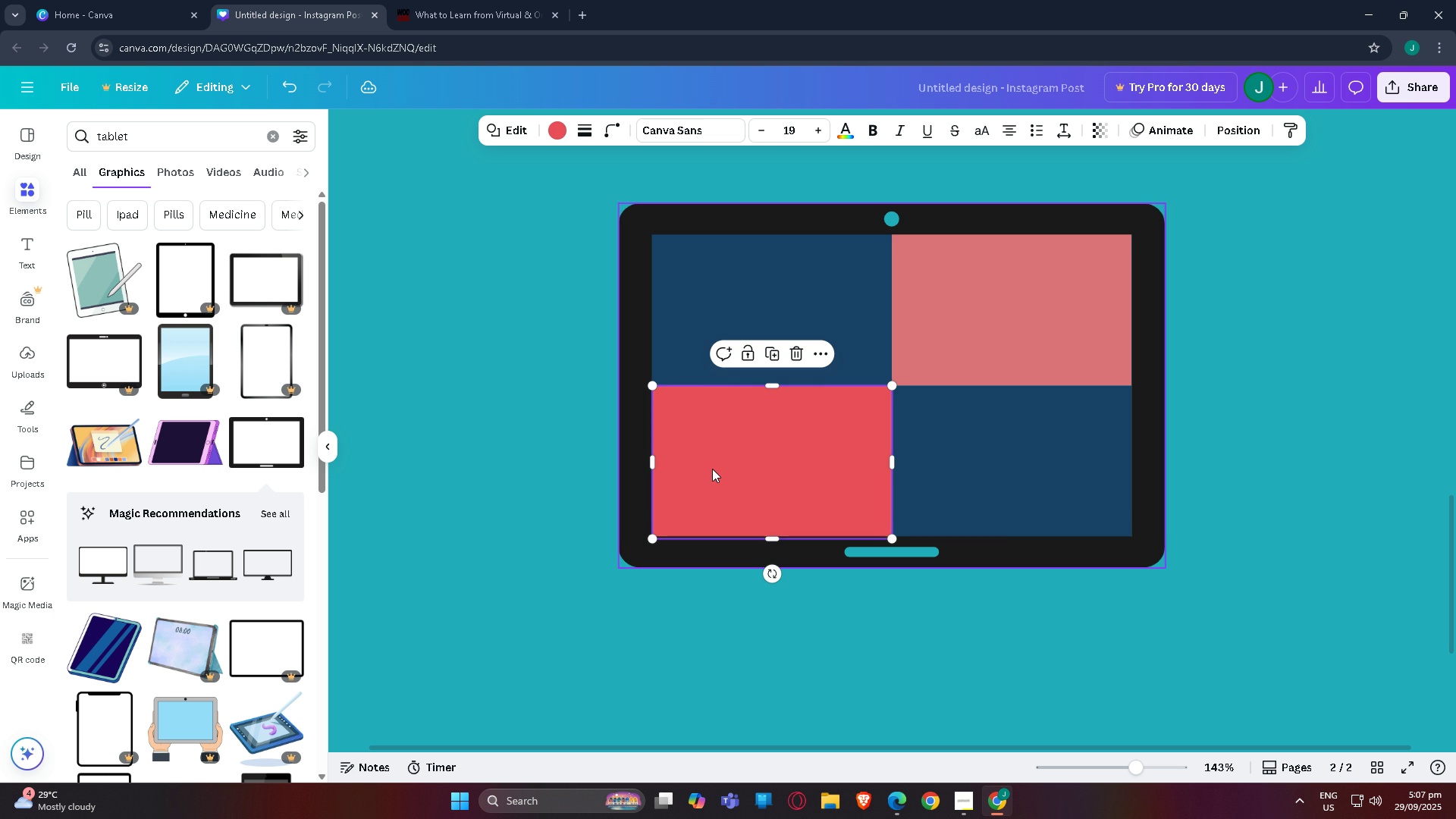 
key(Control+BracketLeft)
 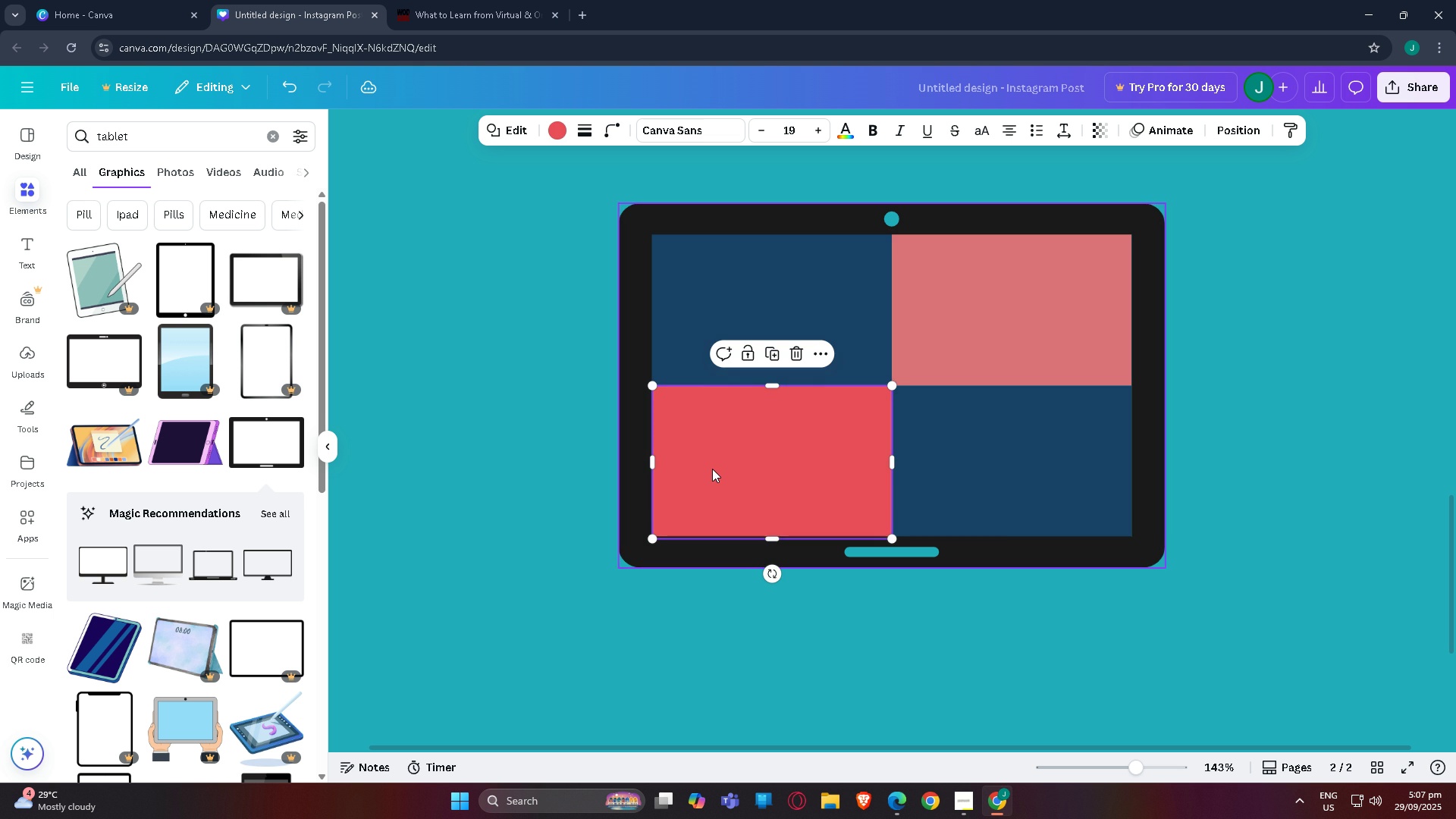 
key(Control+BracketLeft)
 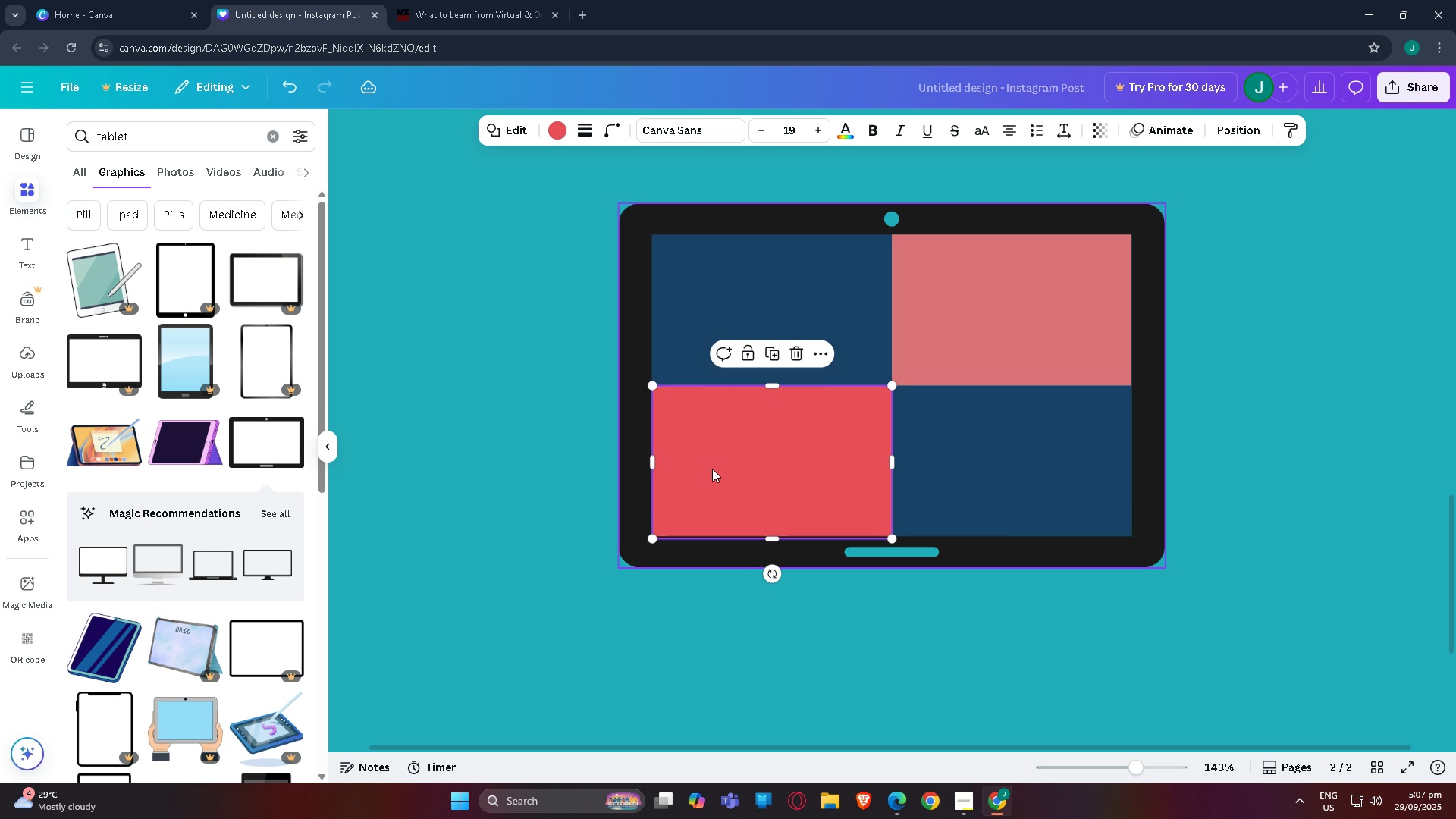 
key(Control+BracketLeft)
 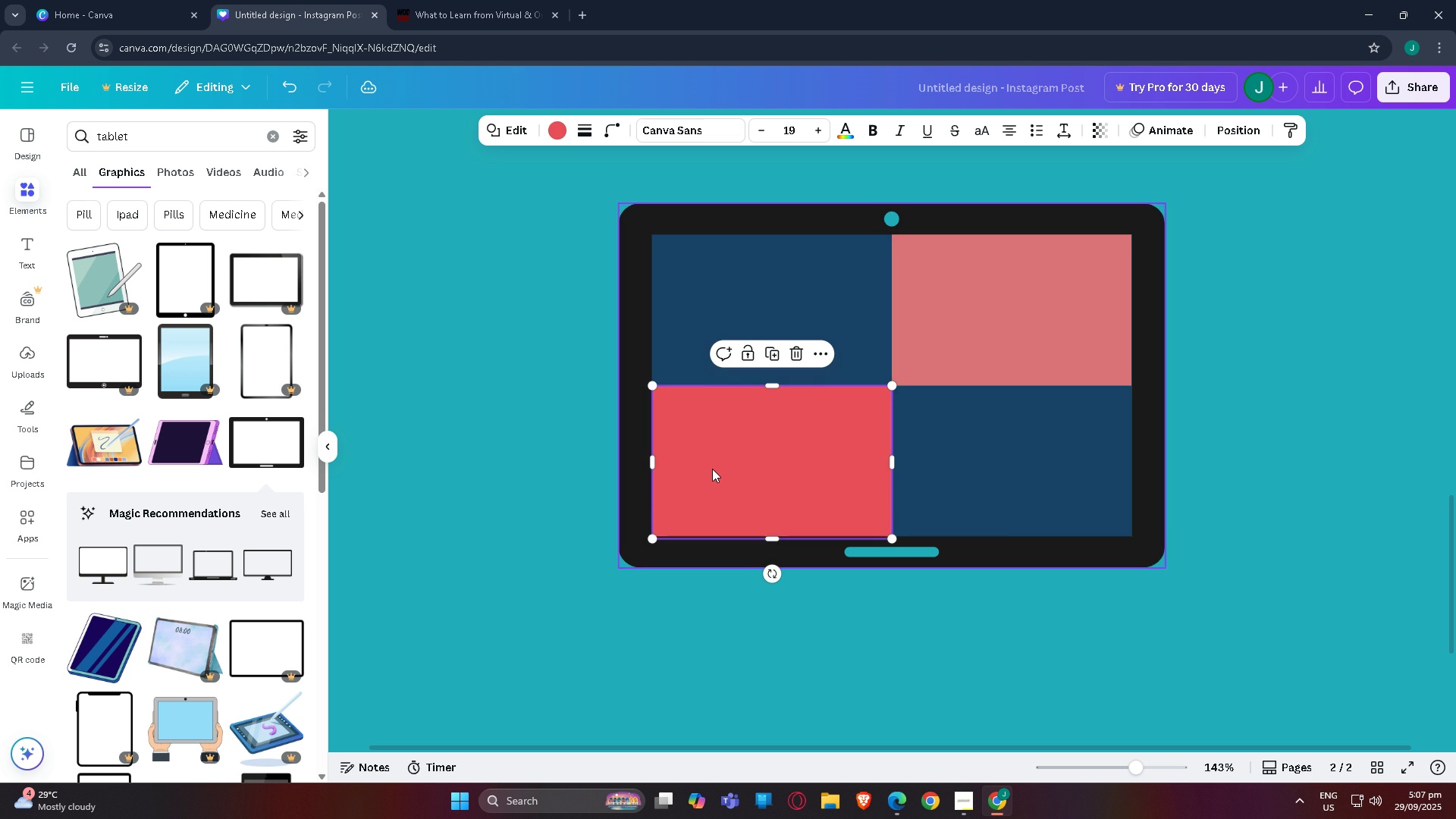 
key(Control+BracketLeft)
 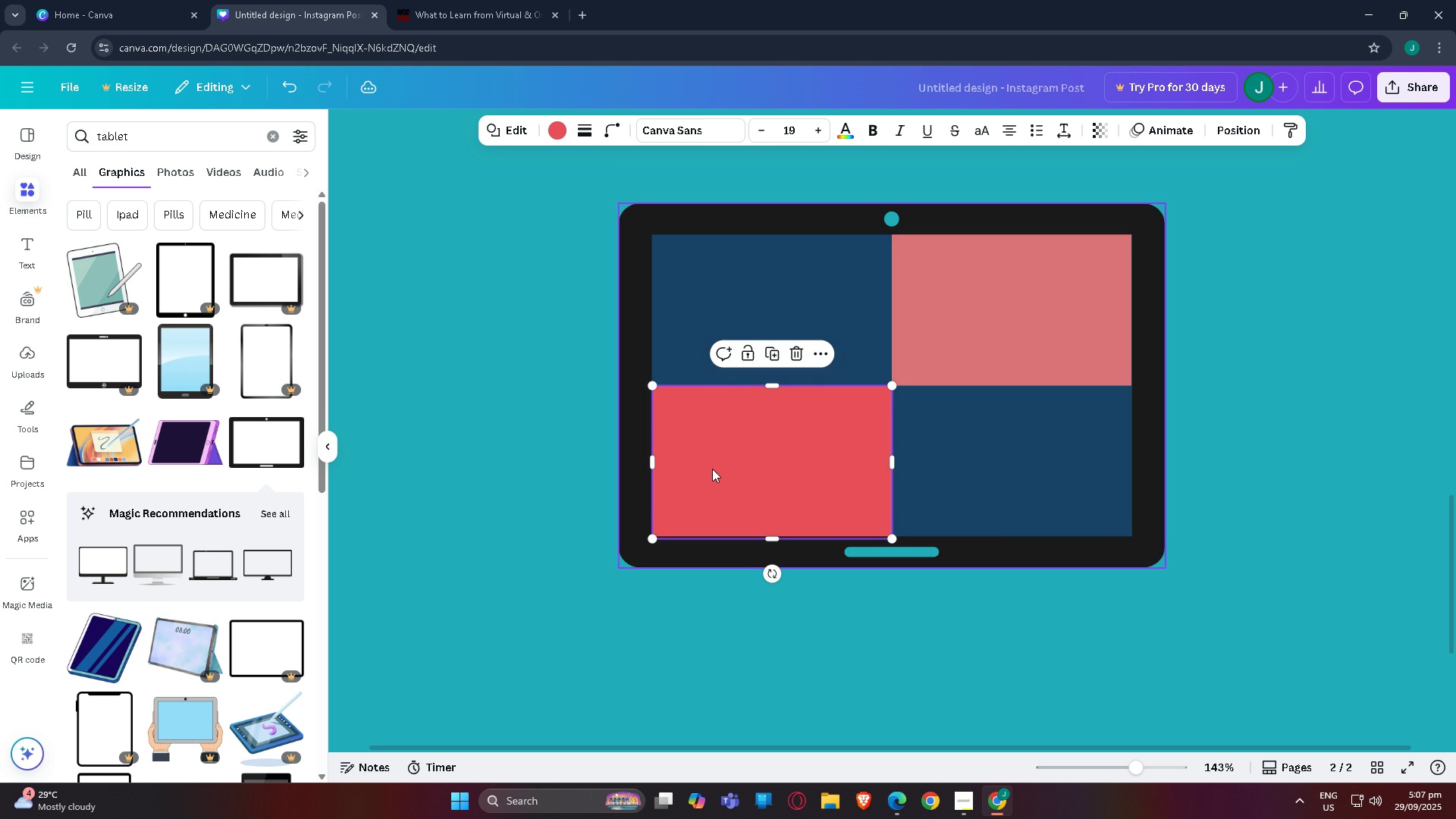 
key(Control+BracketLeft)
 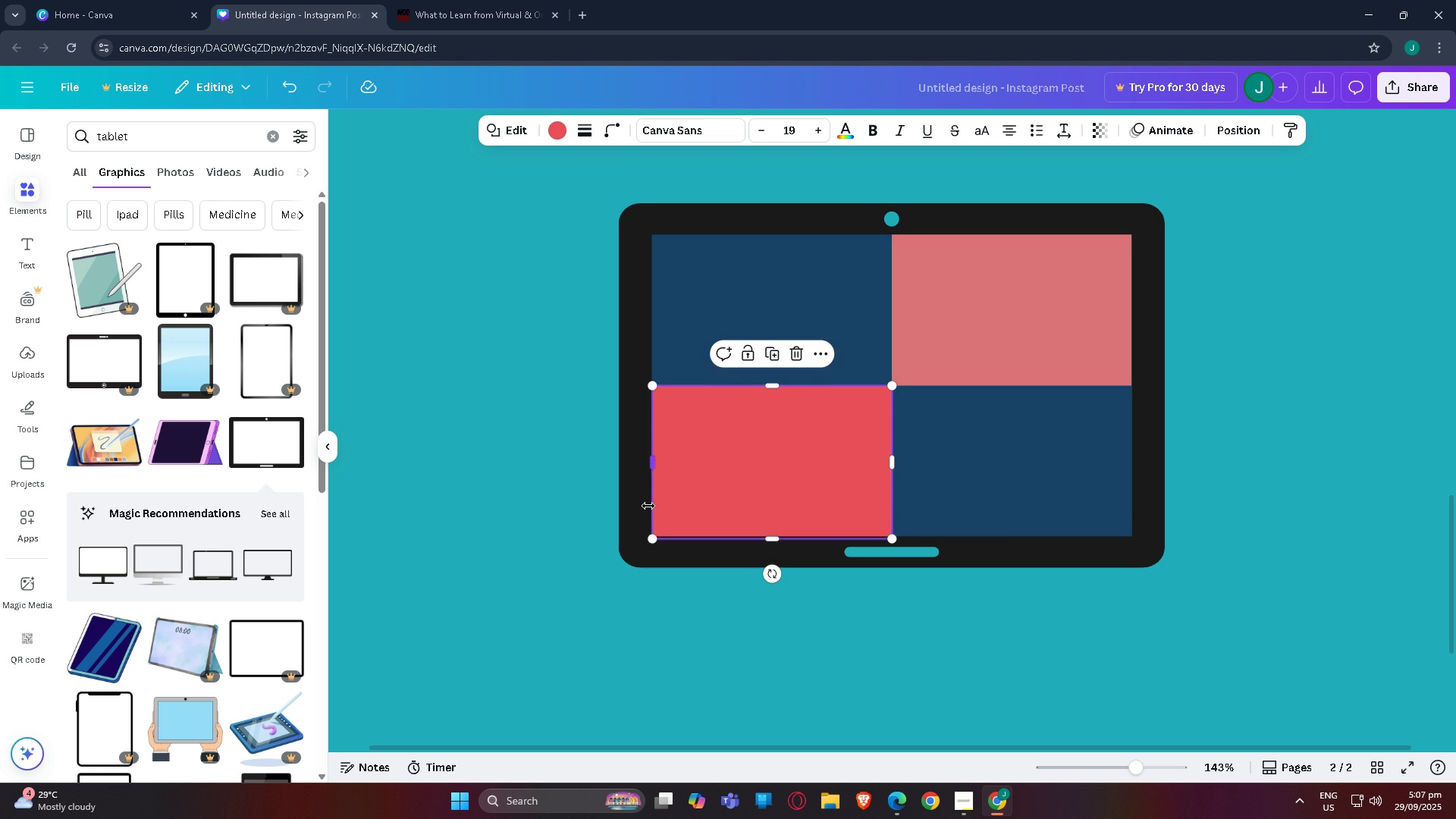 
double_click([550, 516])
 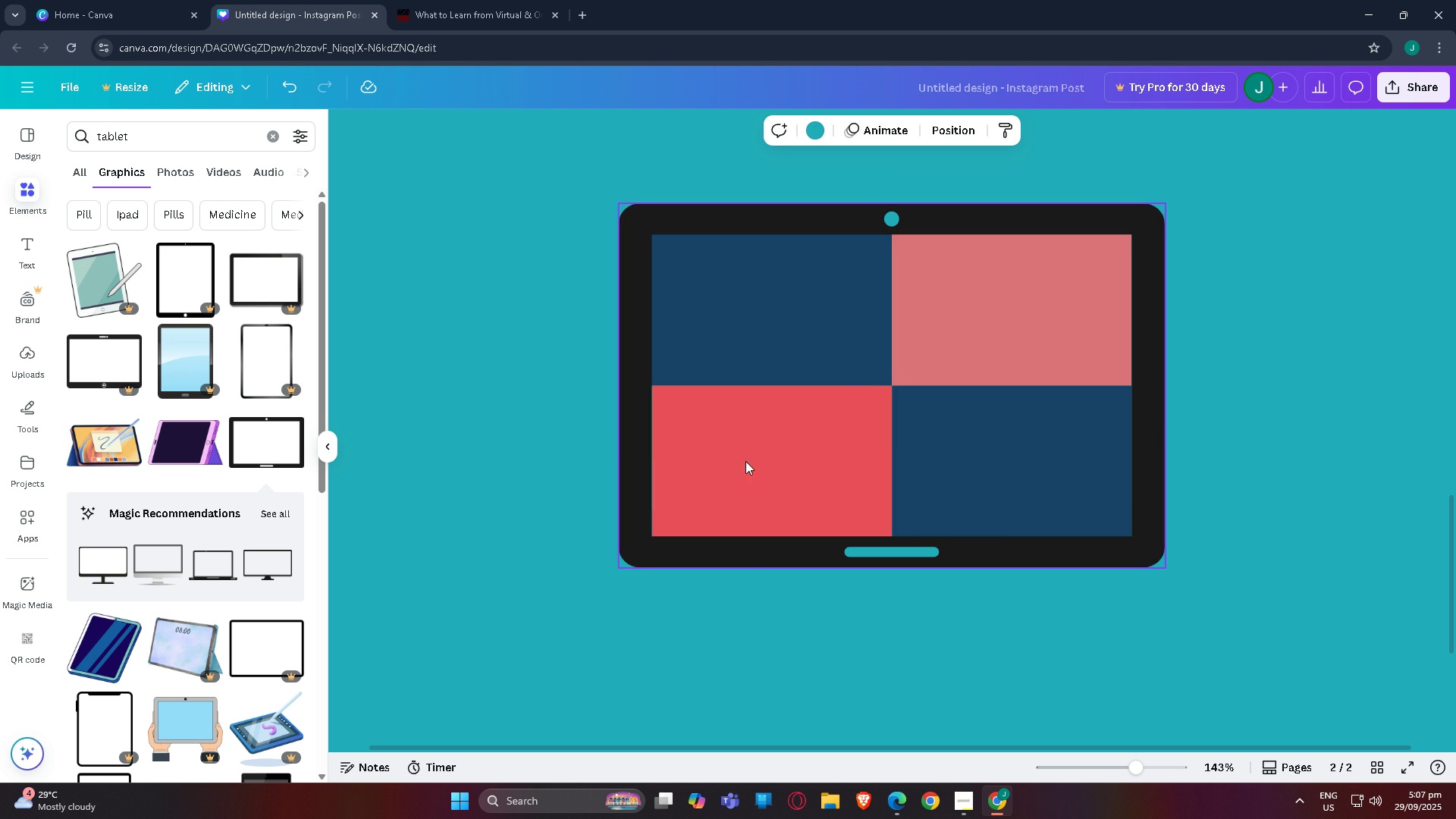 
left_click([720, 466])
 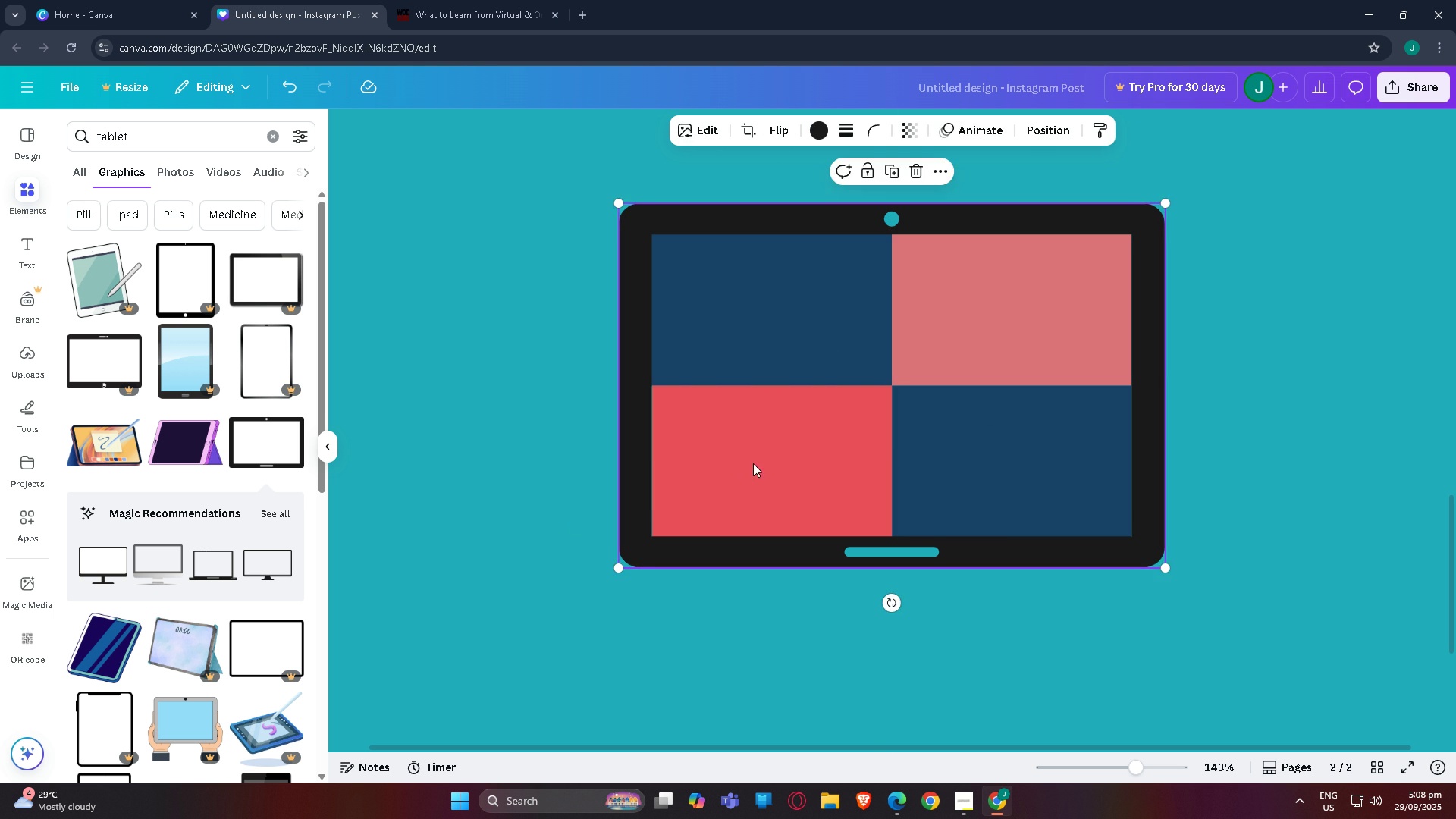 
mouse_move([774, 463])
 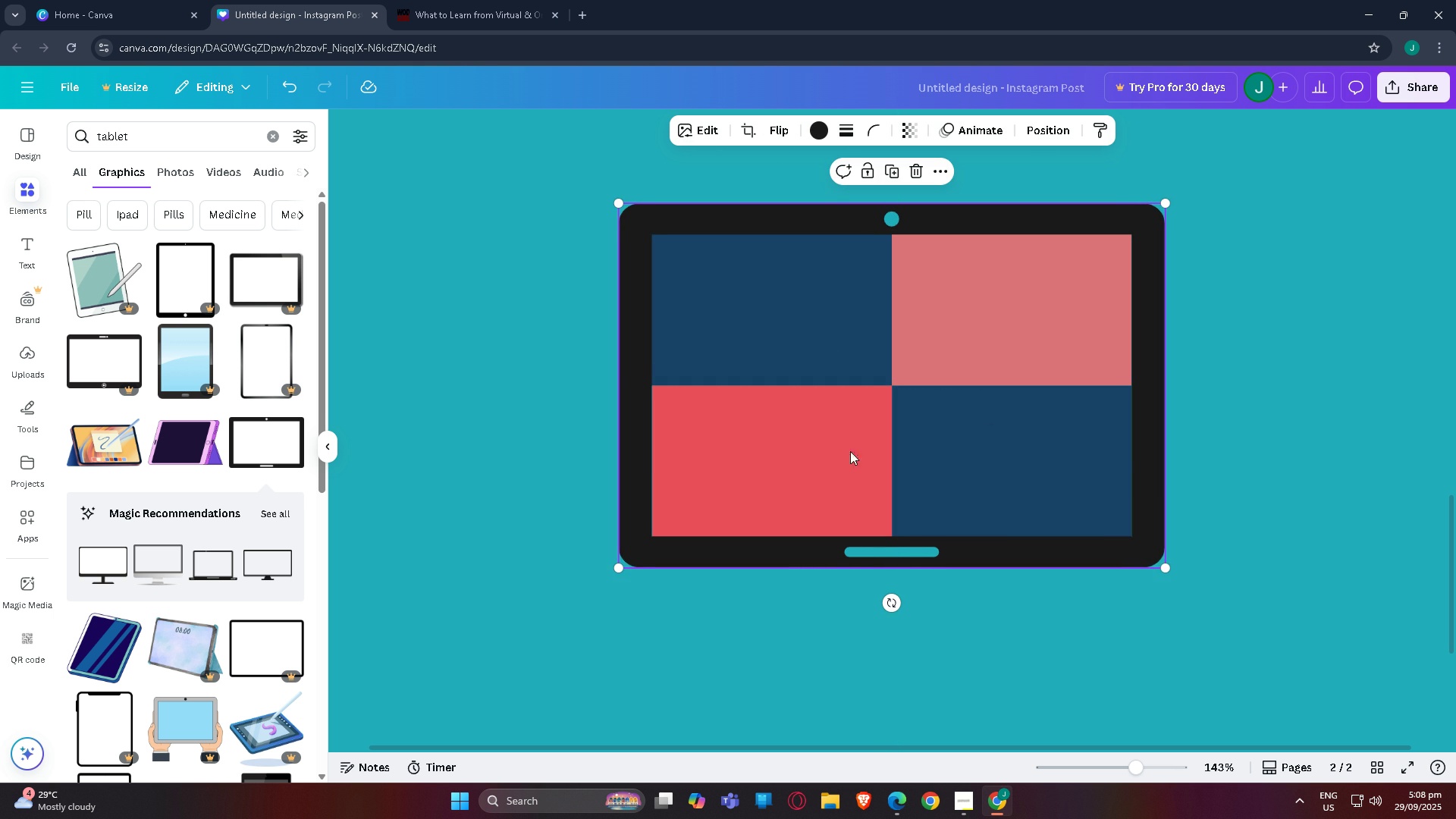 
left_click([846, 454])
 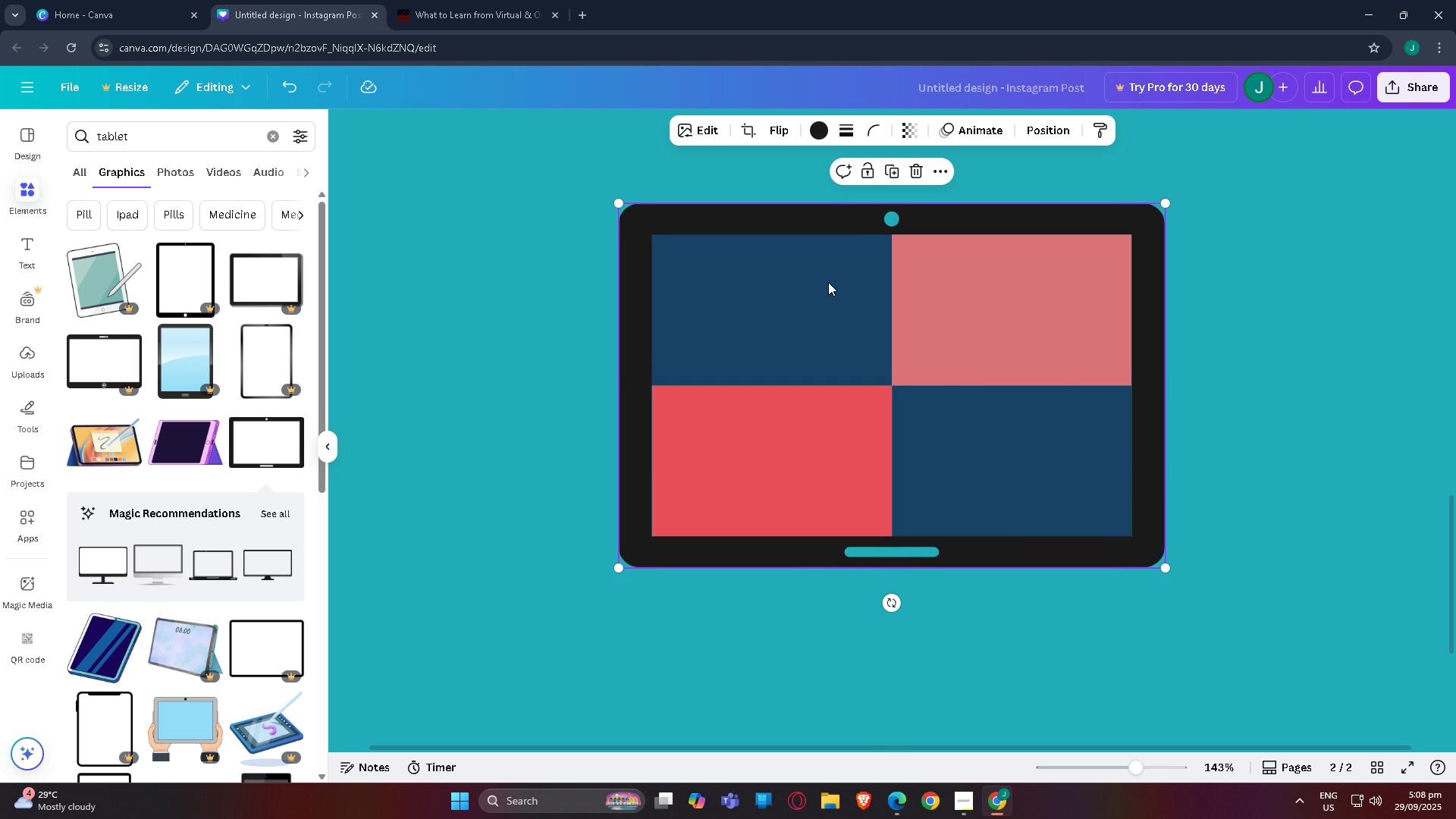 
left_click([829, 282])